 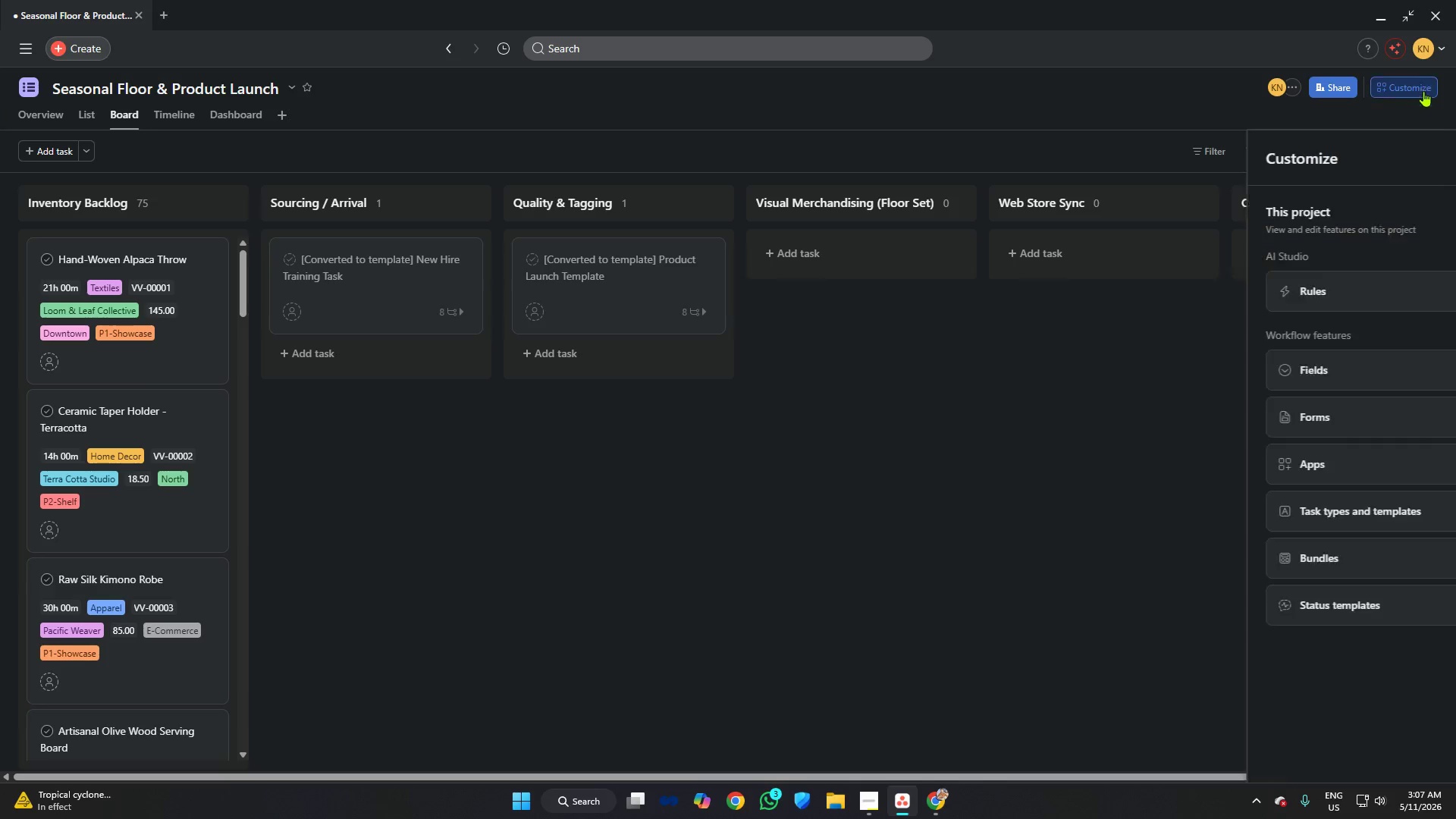 
left_click([1236, 358])
 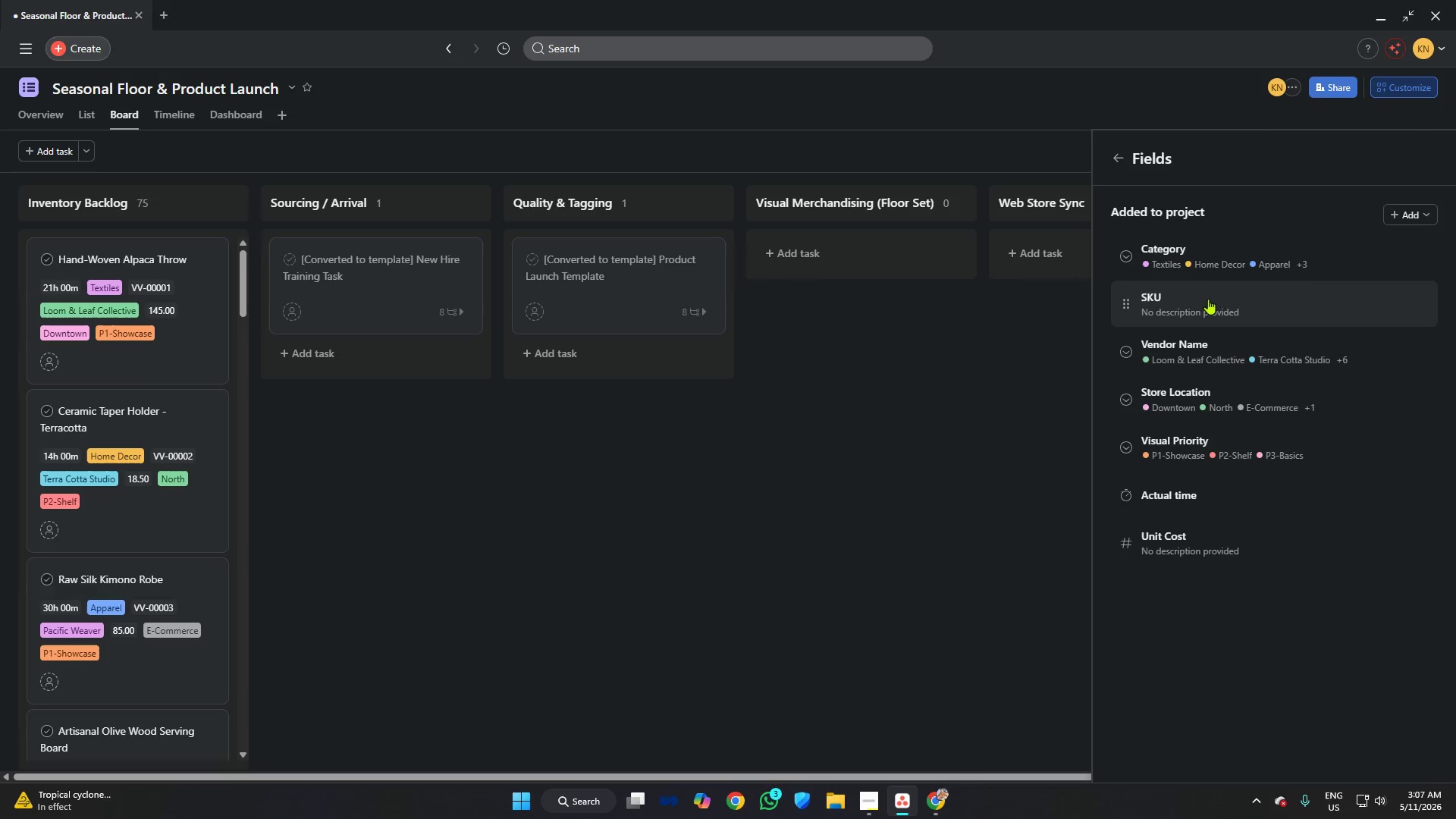 
left_click([1206, 275])
 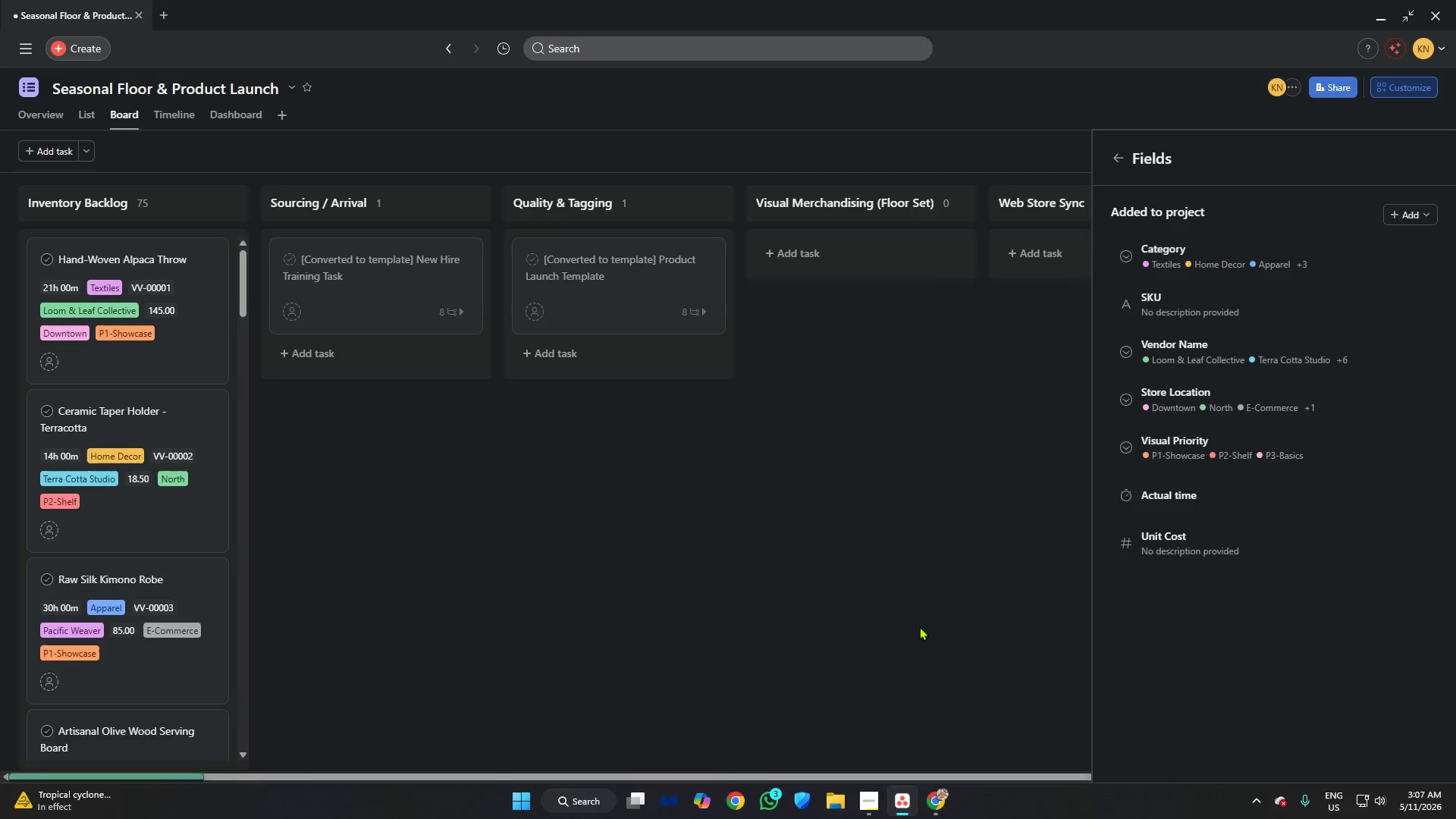 
left_click([1212, 323])
 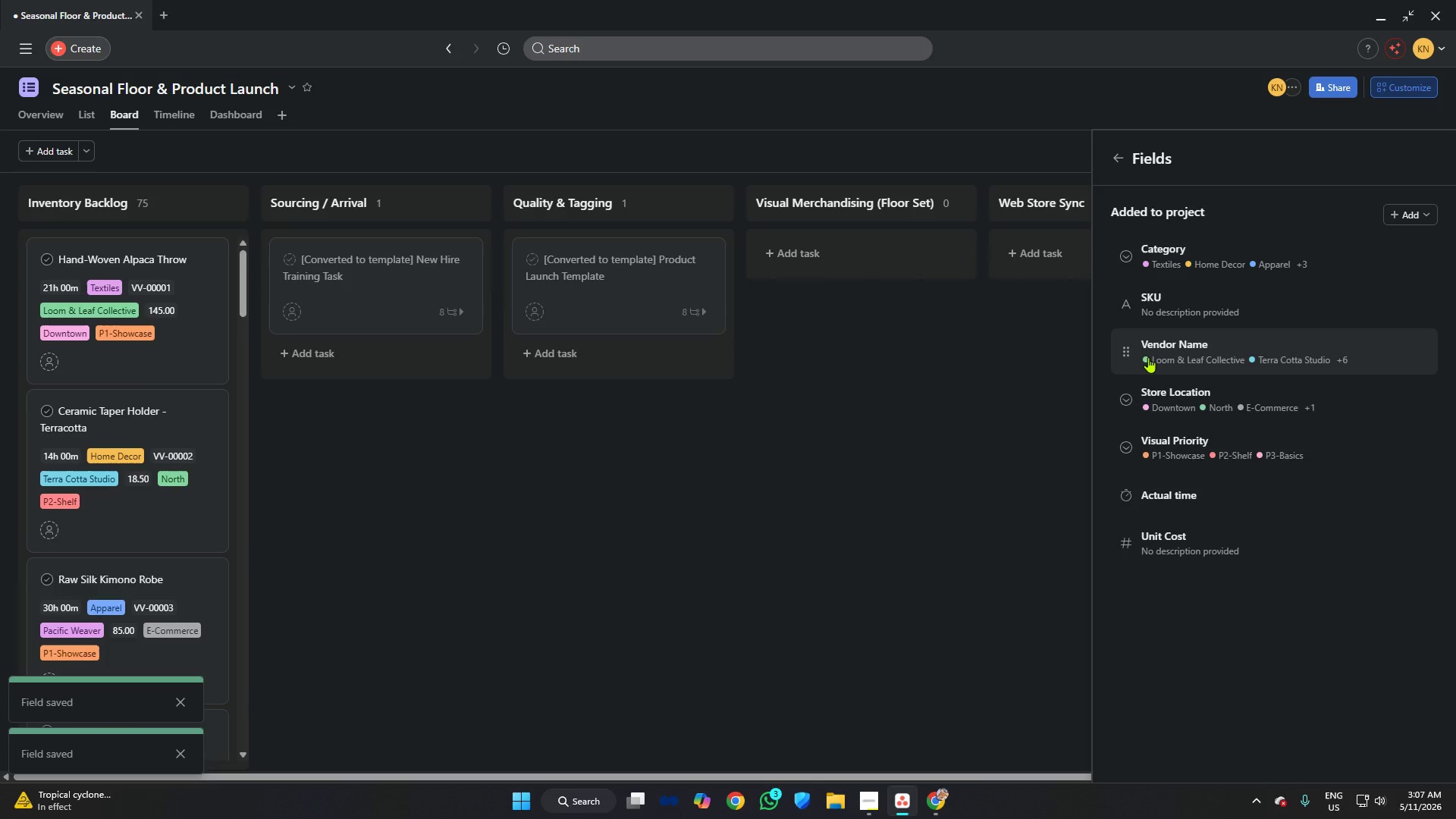 
wait(6.86)
 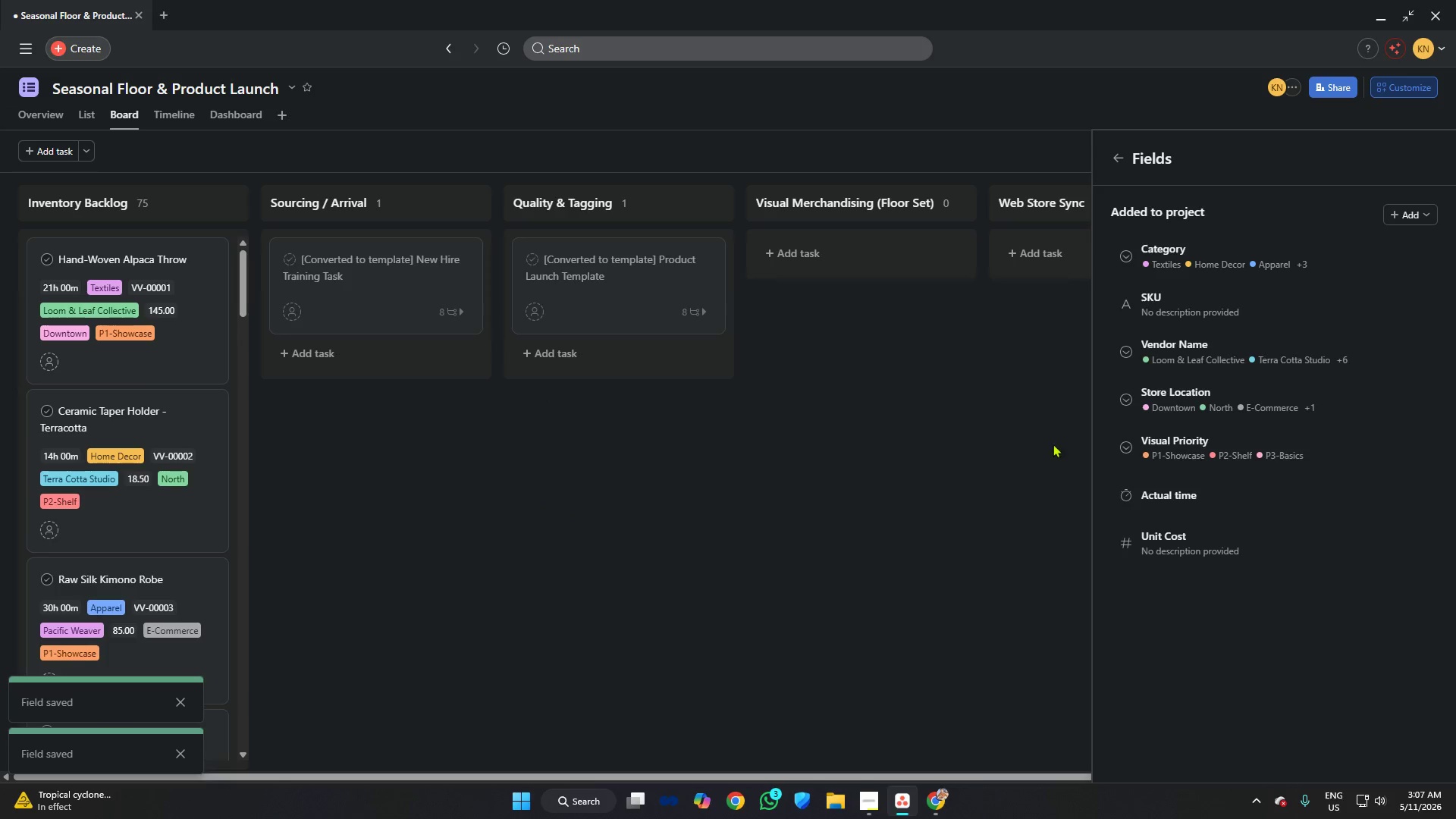 
left_click_drag(start_coordinate=[1125, 306], to_coordinate=[1136, 482])
 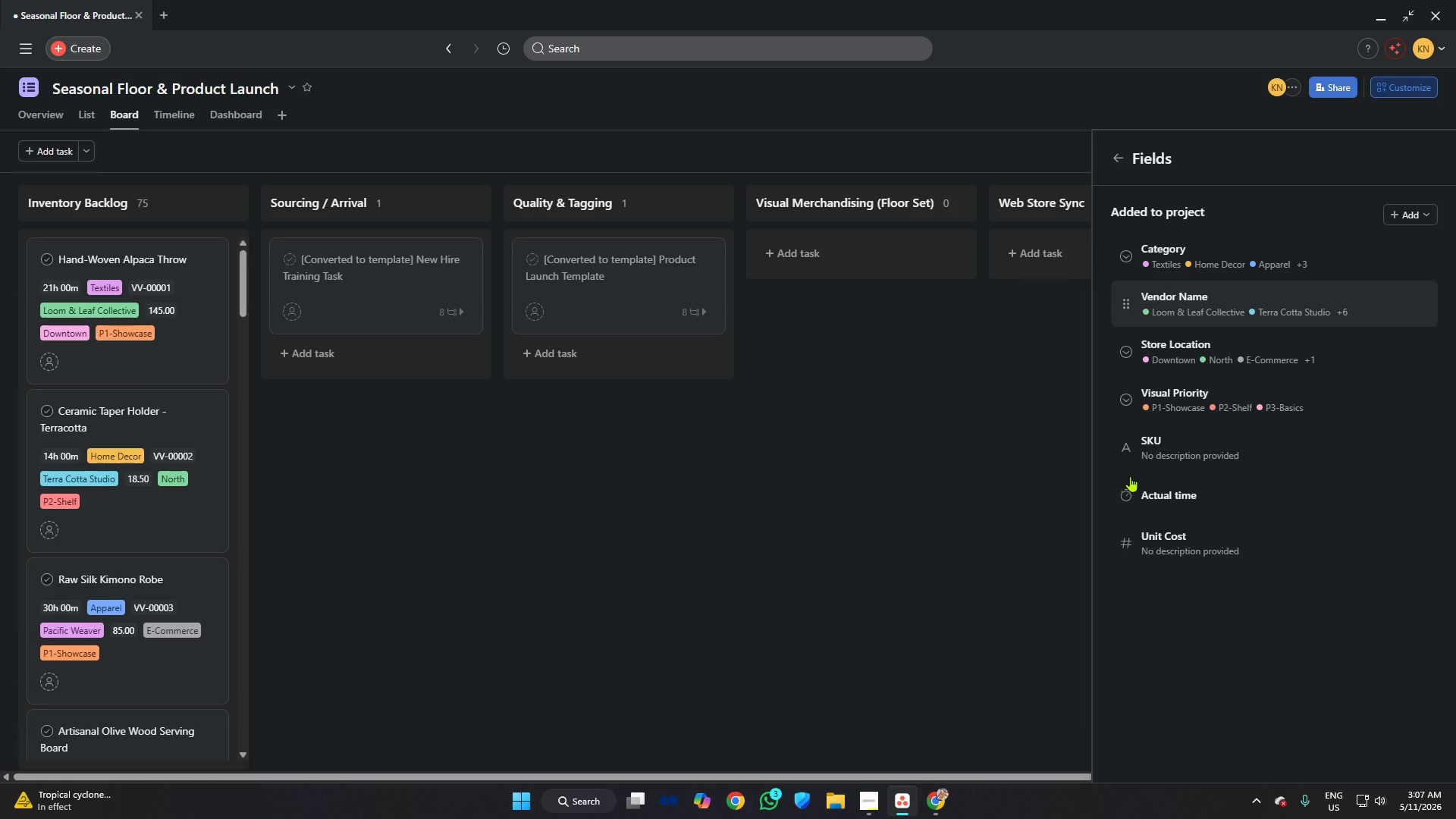 
wait(5.25)
 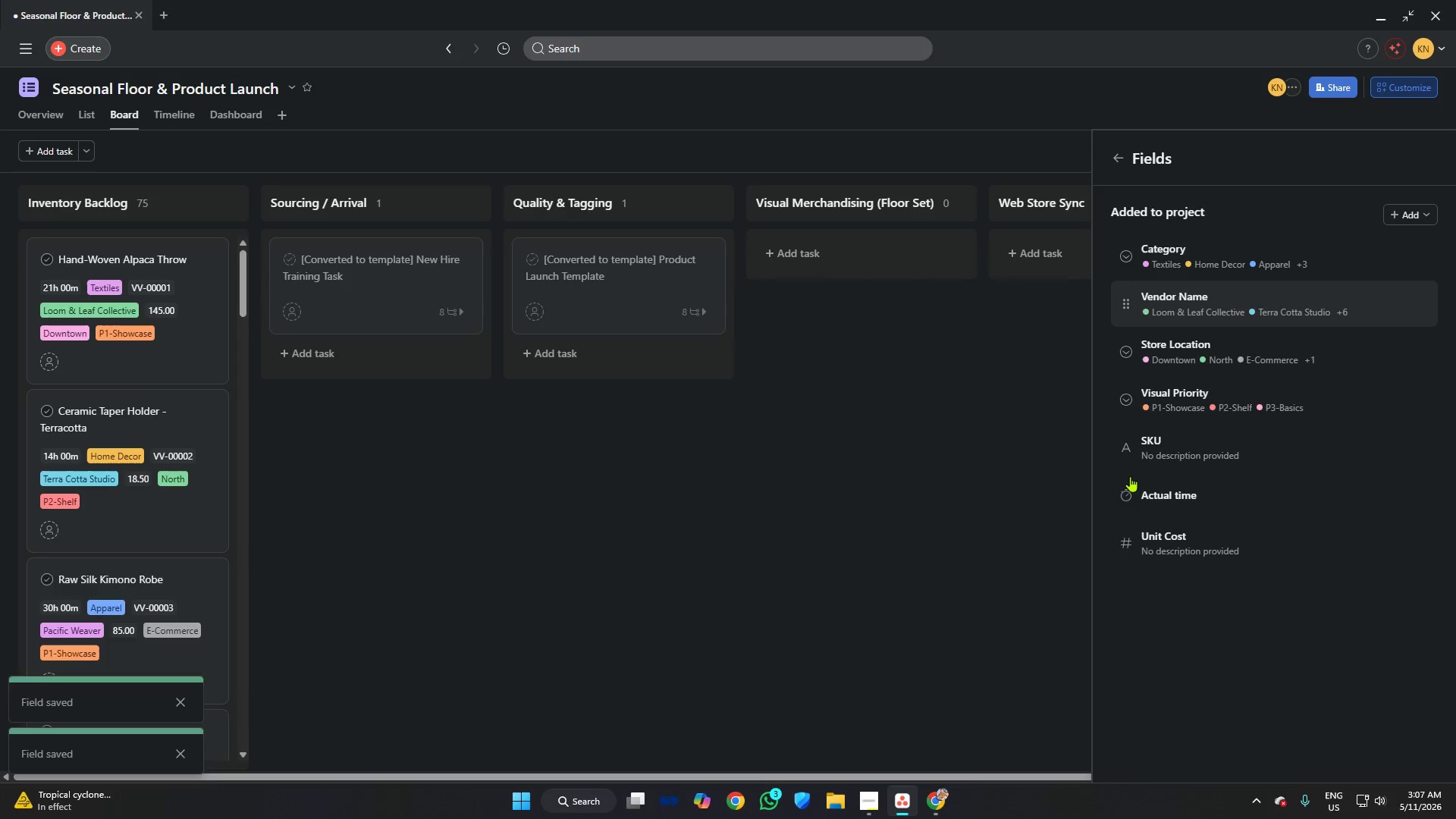 
left_click([530, 470])
 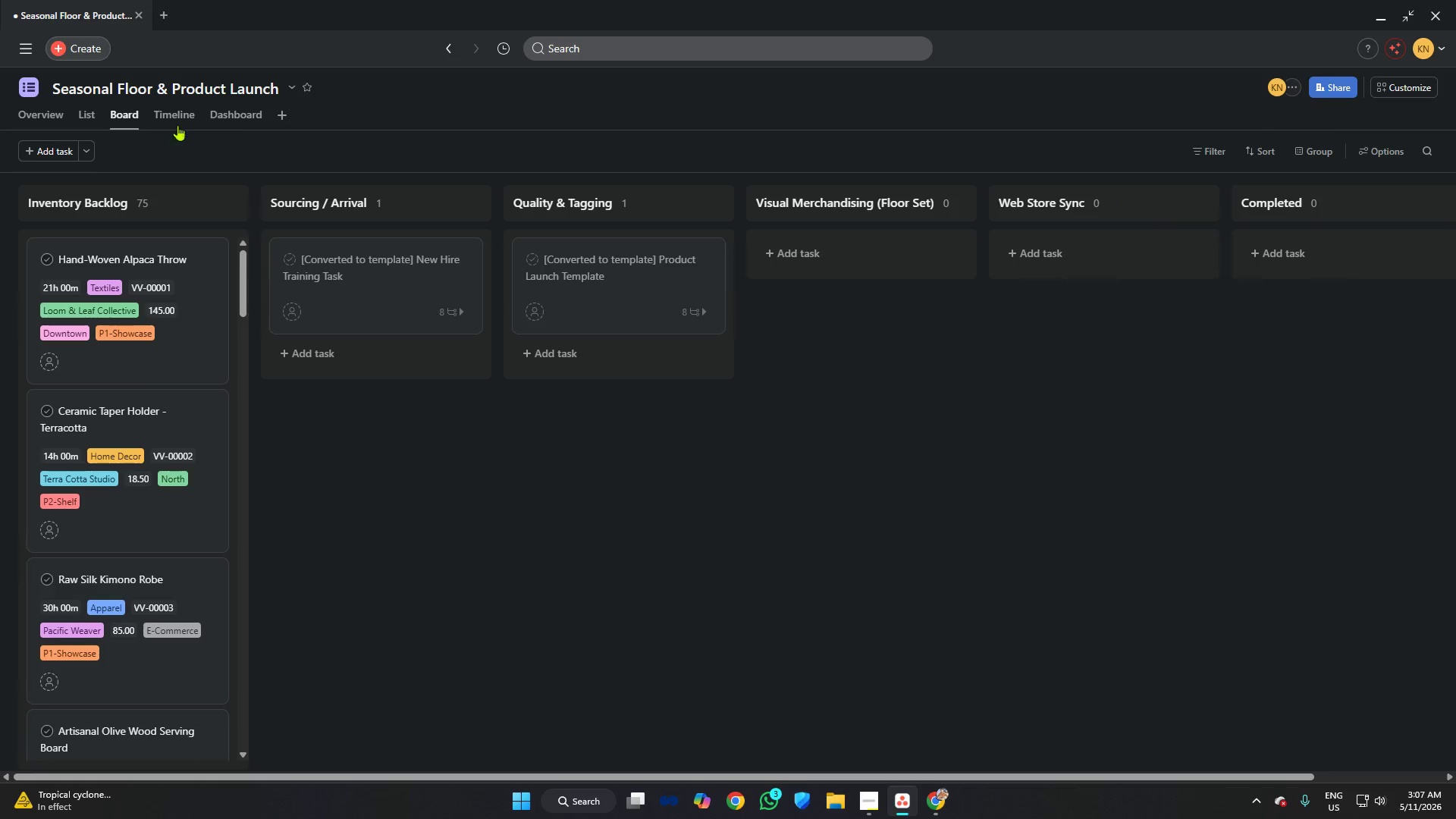 
left_click([171, 115])
 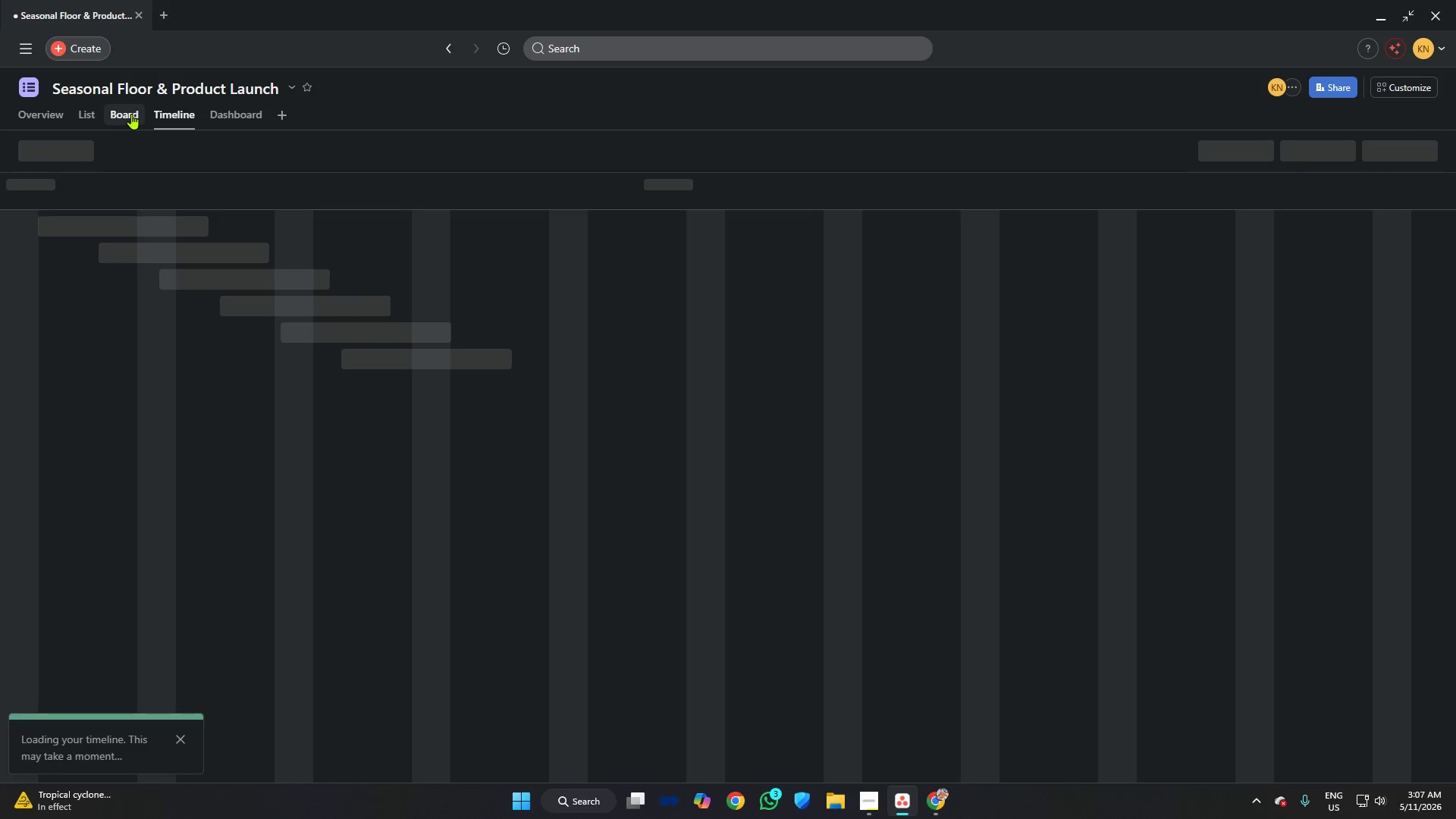 
left_click([131, 114])
 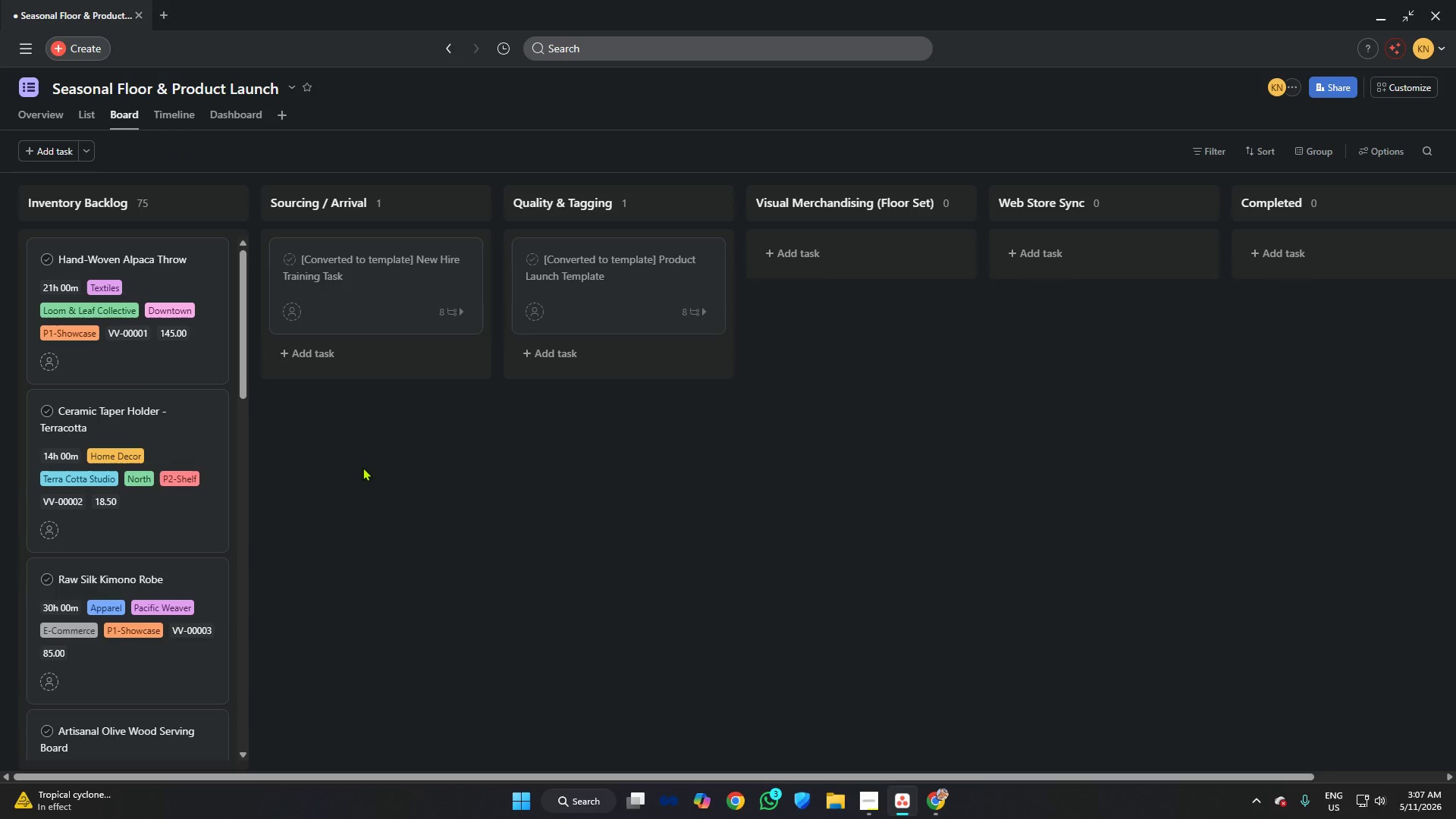 
left_click([170, 270])
 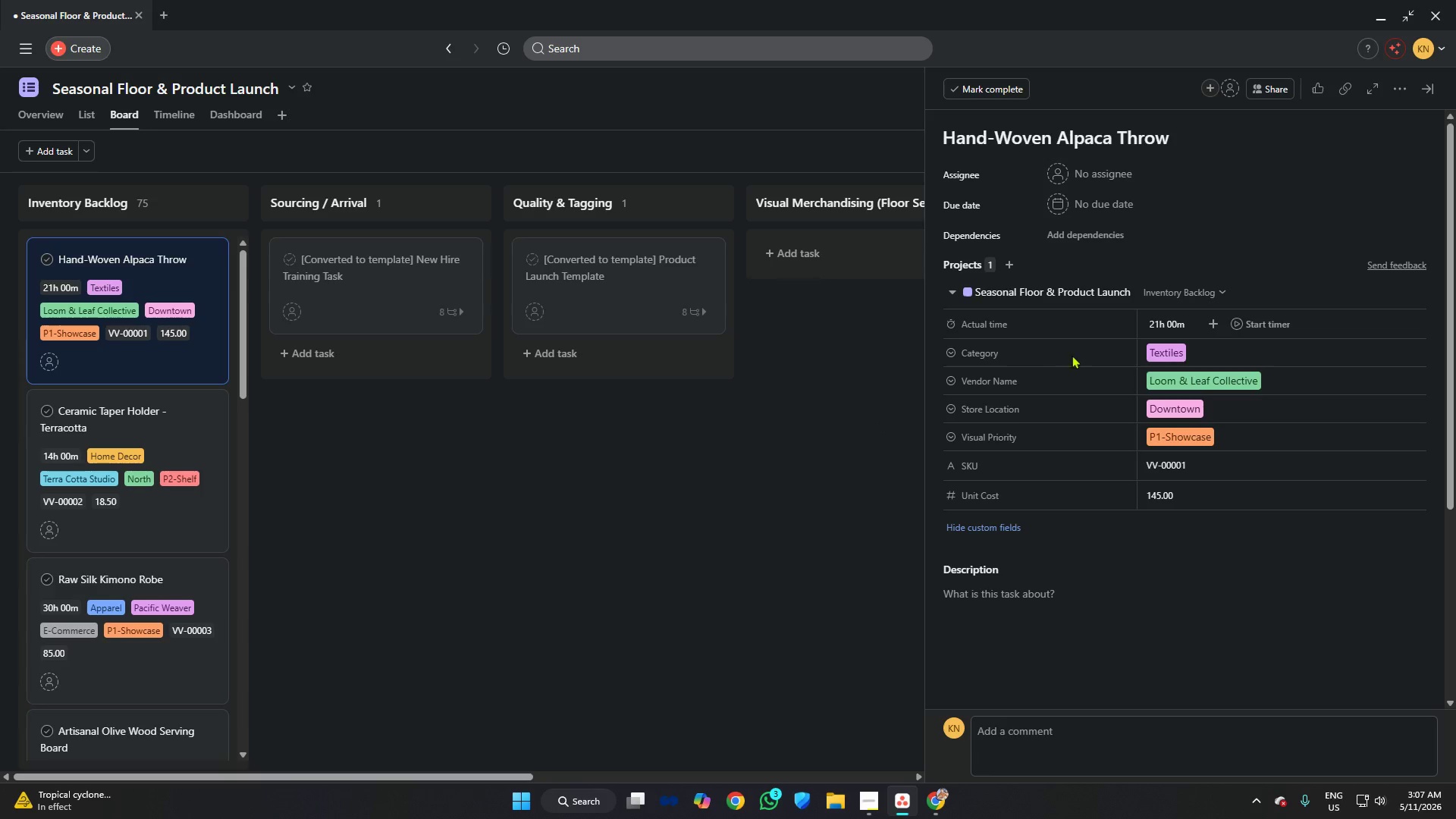 
scroll: coordinate [1098, 341], scroll_direction: up, amount: 3.0
 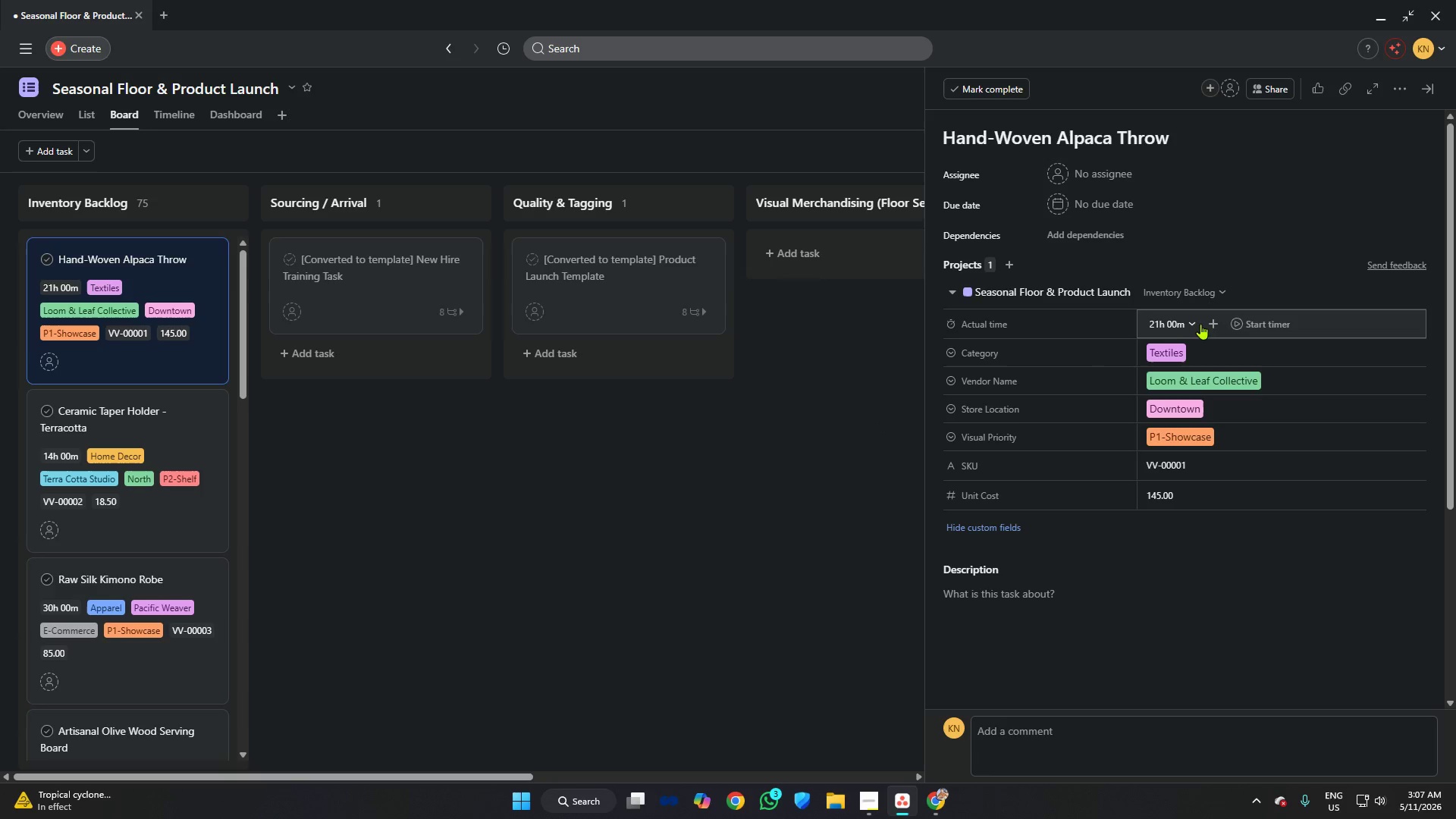 
mouse_move([1246, 340])
 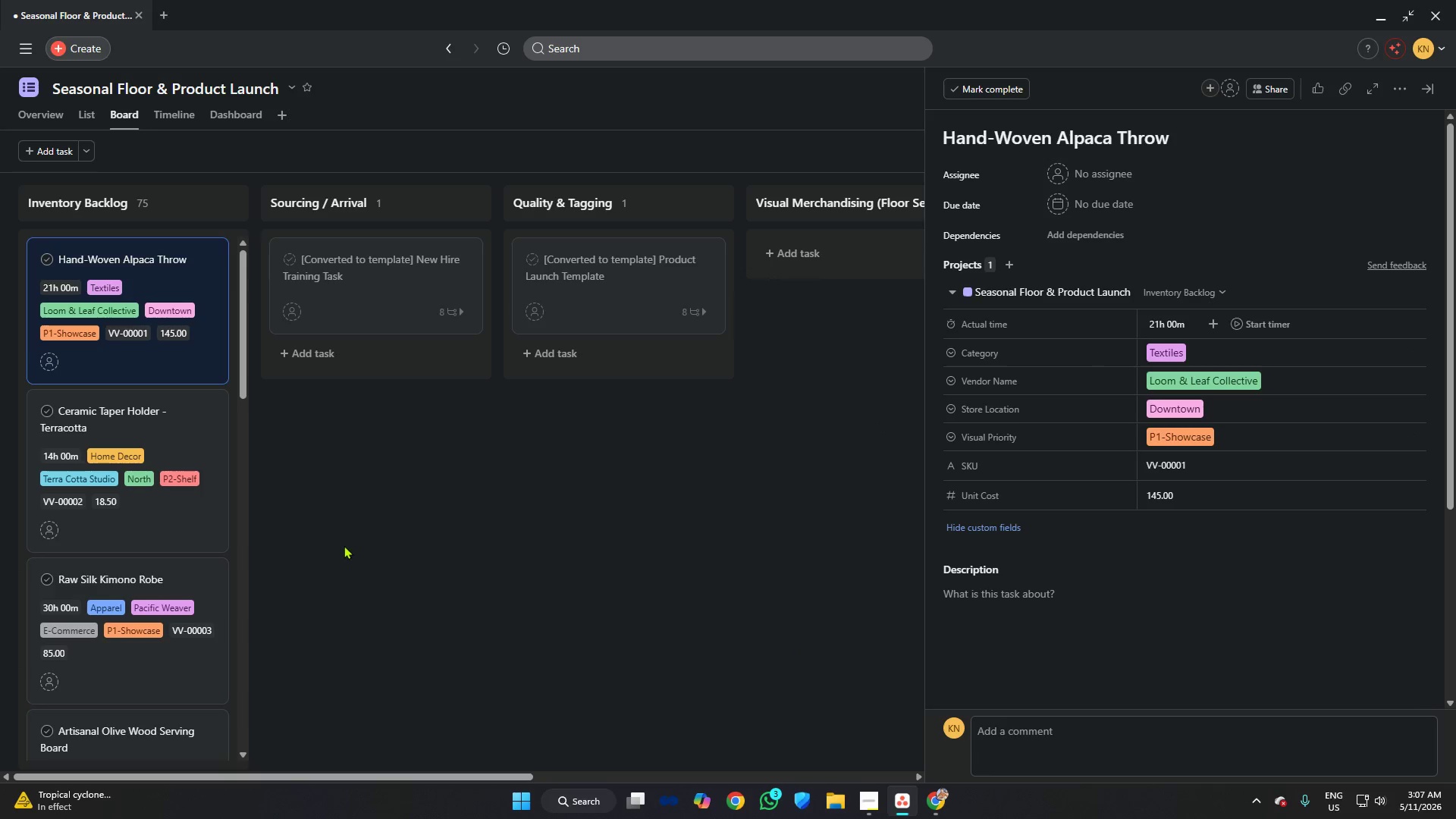 
wait(5.55)
 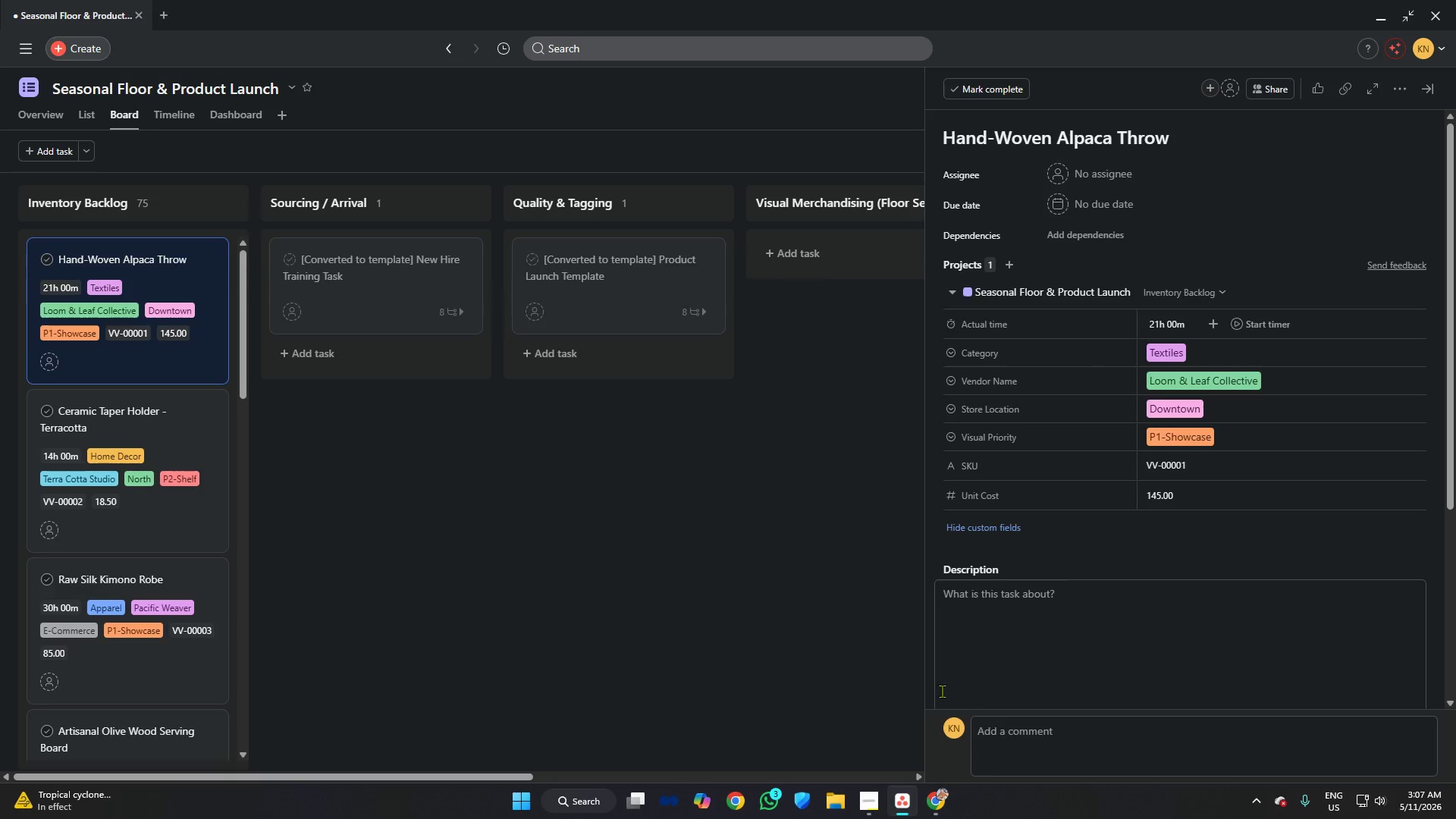 
left_click([863, 803])